 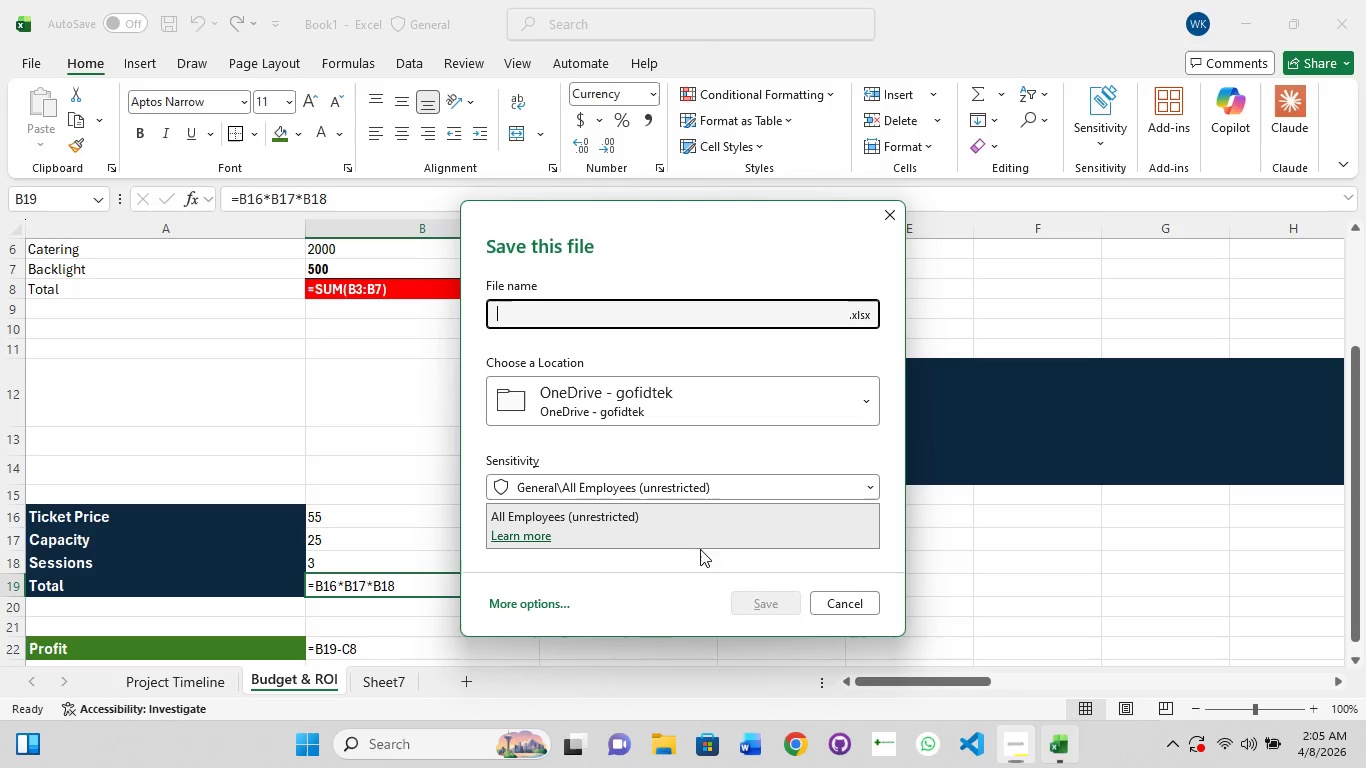 
key(Control+V)
 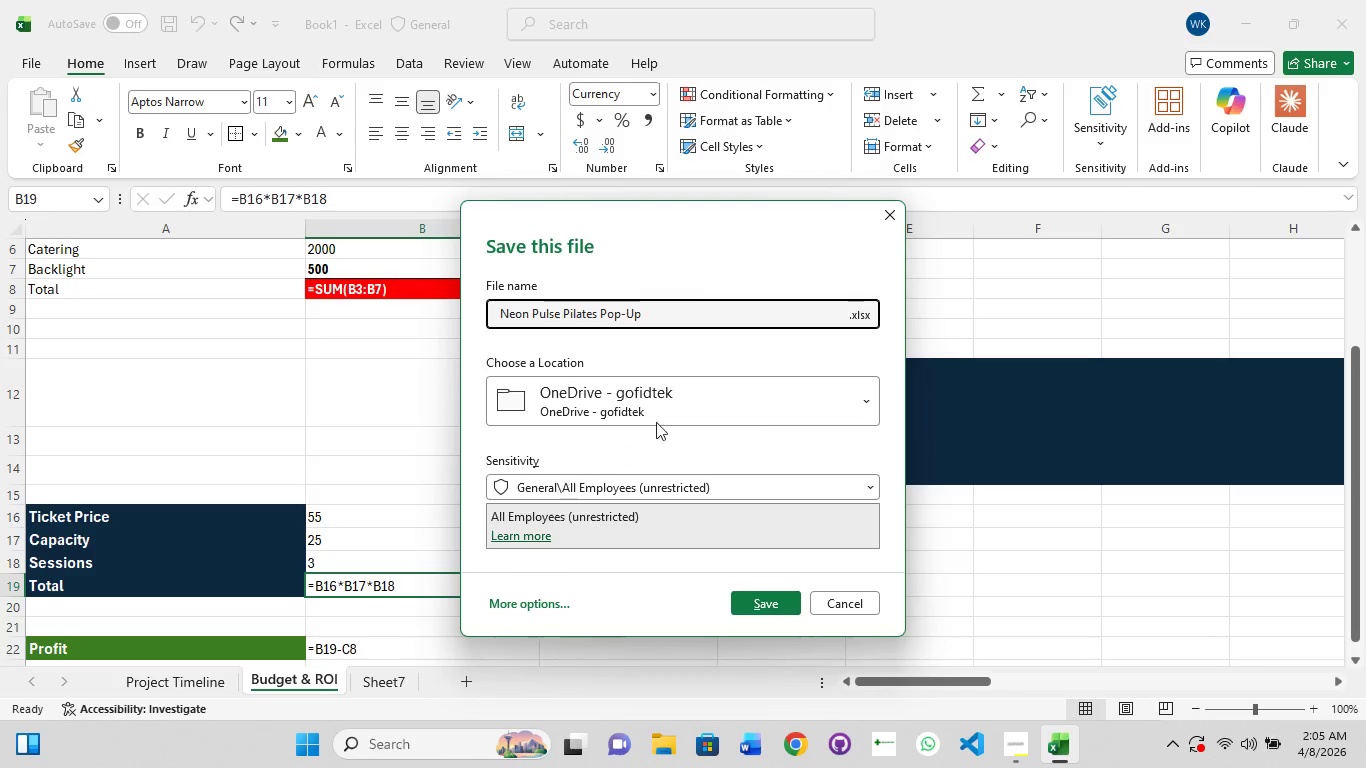 
left_click([697, 395])
 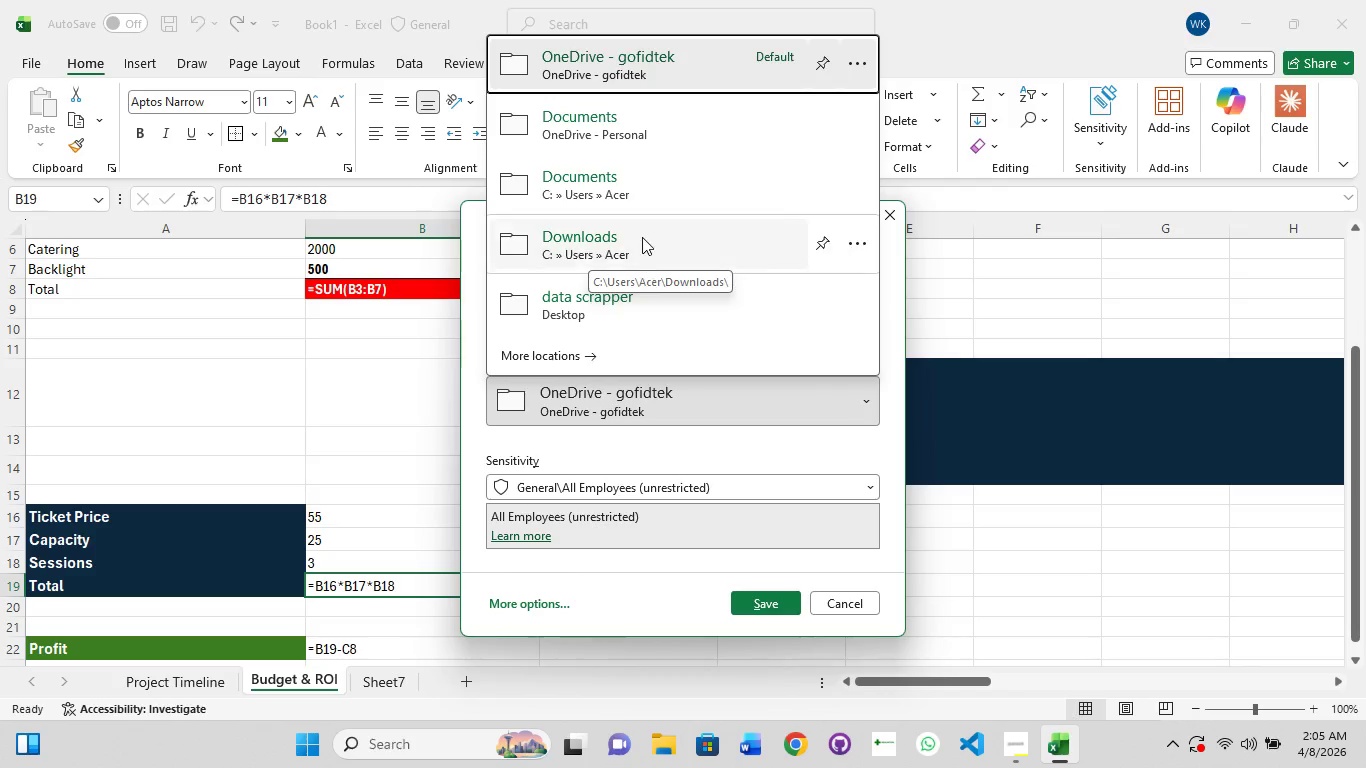 
left_click([649, 194])
 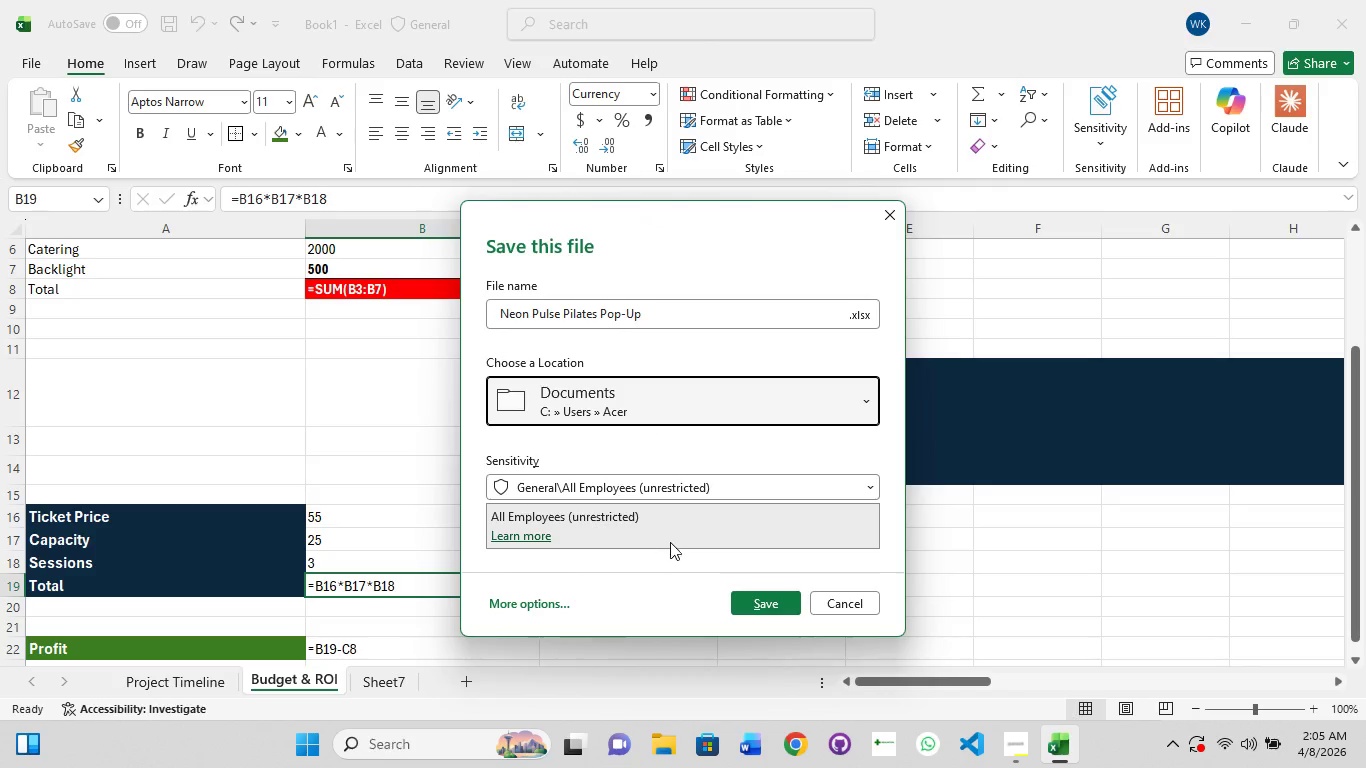 
left_click([789, 488])
 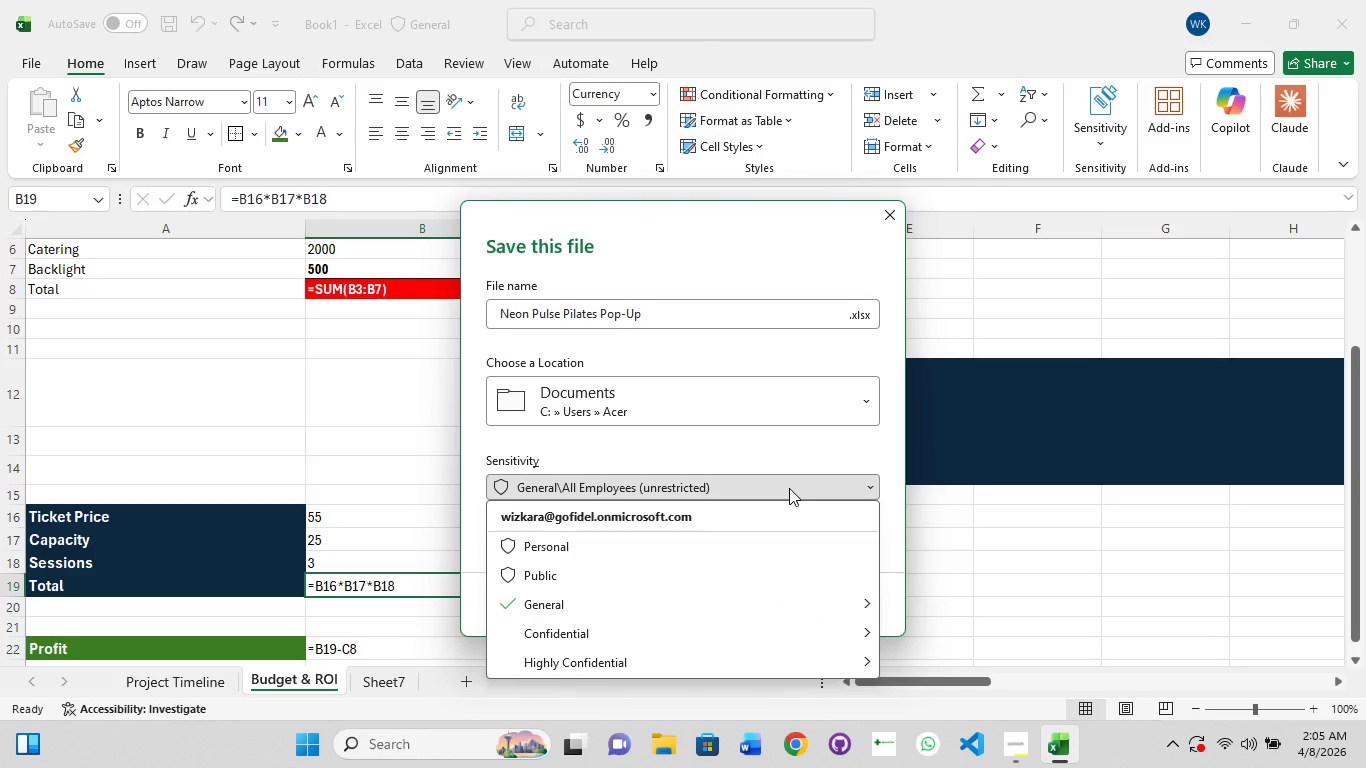 
left_click([789, 488])
 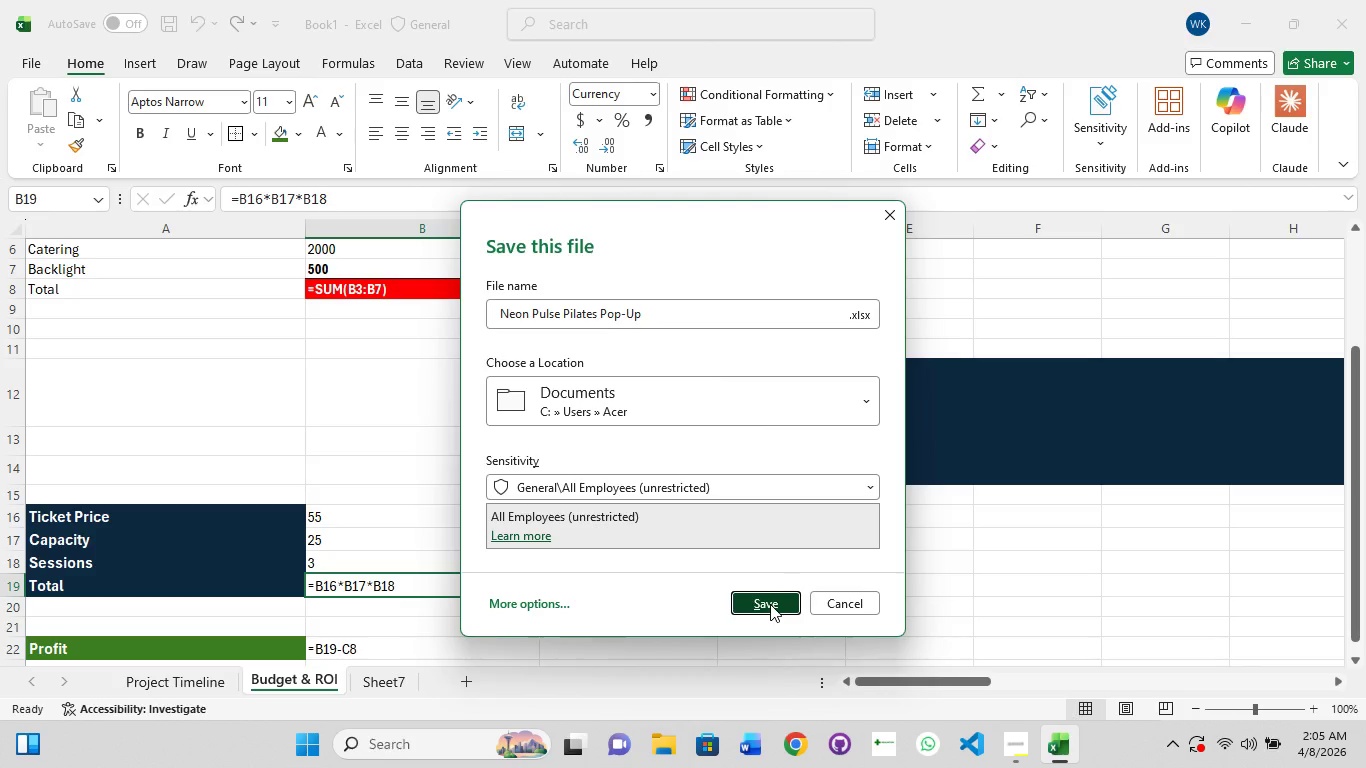 
wait(6.03)
 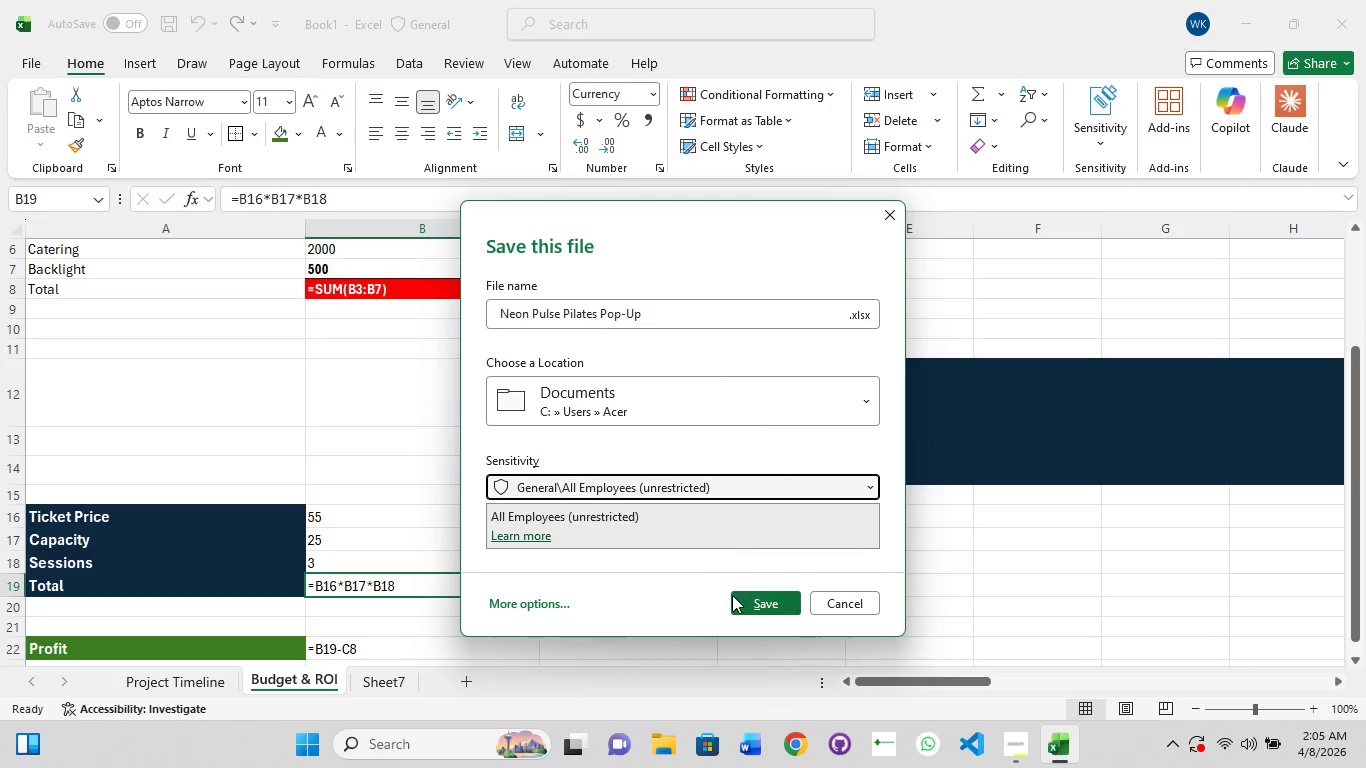 
left_click([770, 604])
 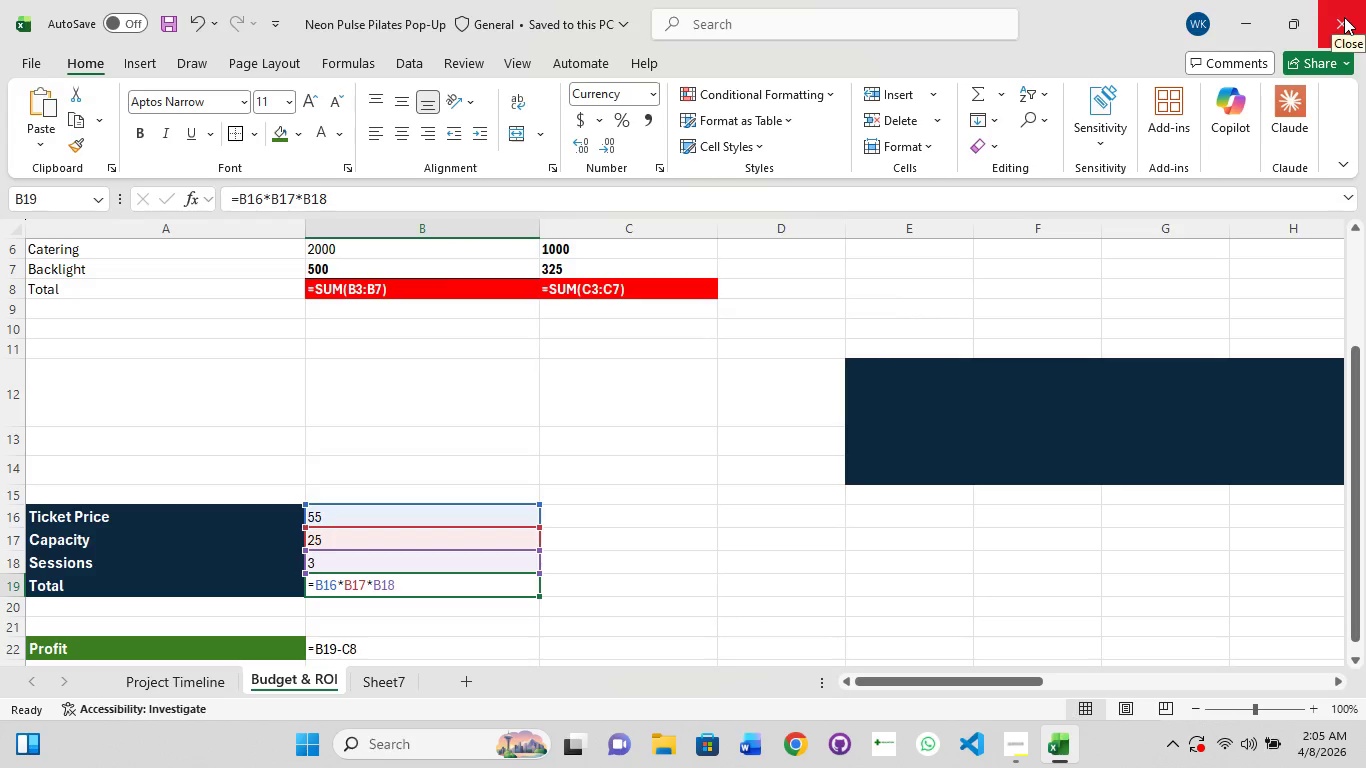 
left_click([1344, 17])